 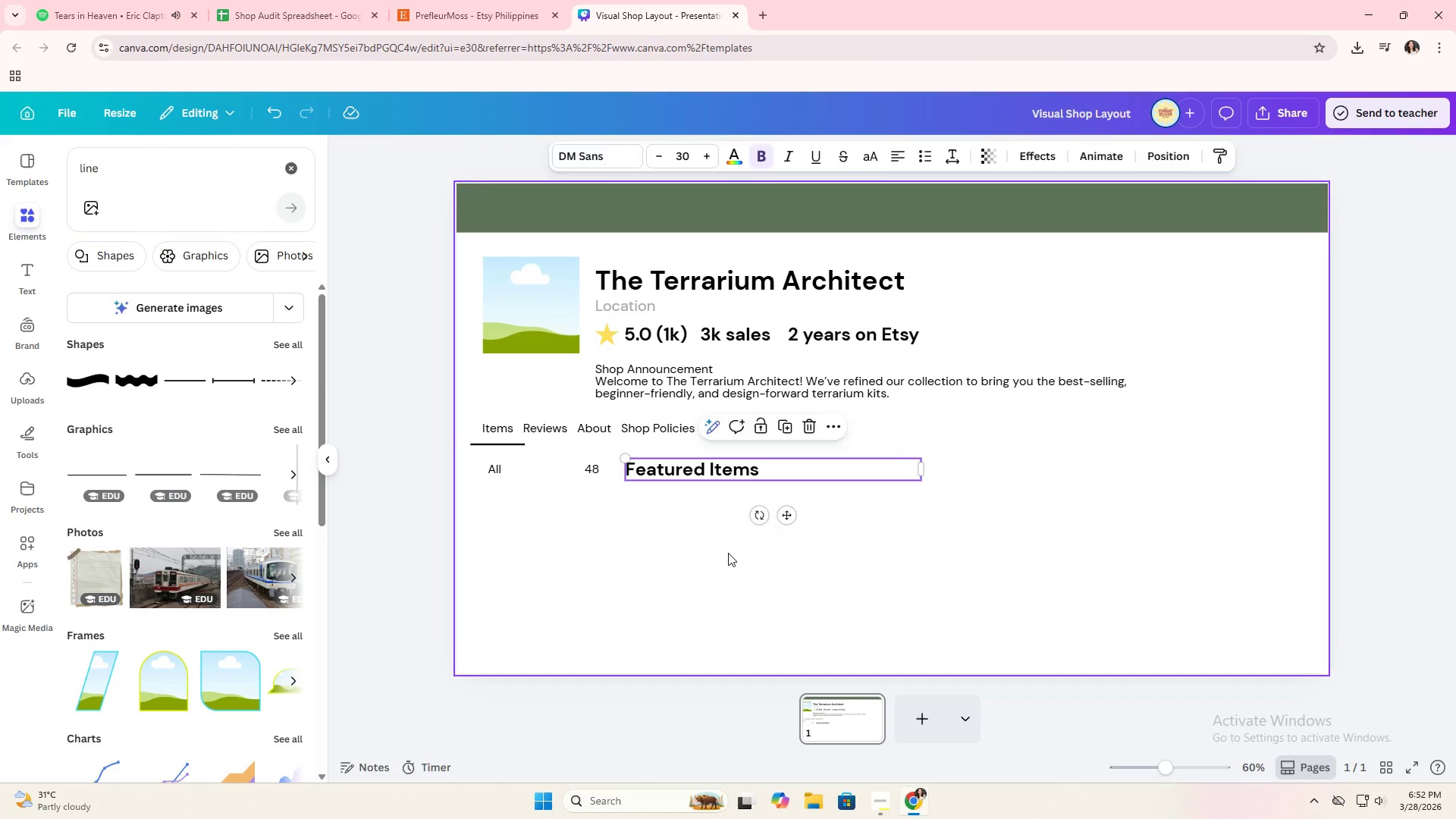 
left_click([728, 553])
 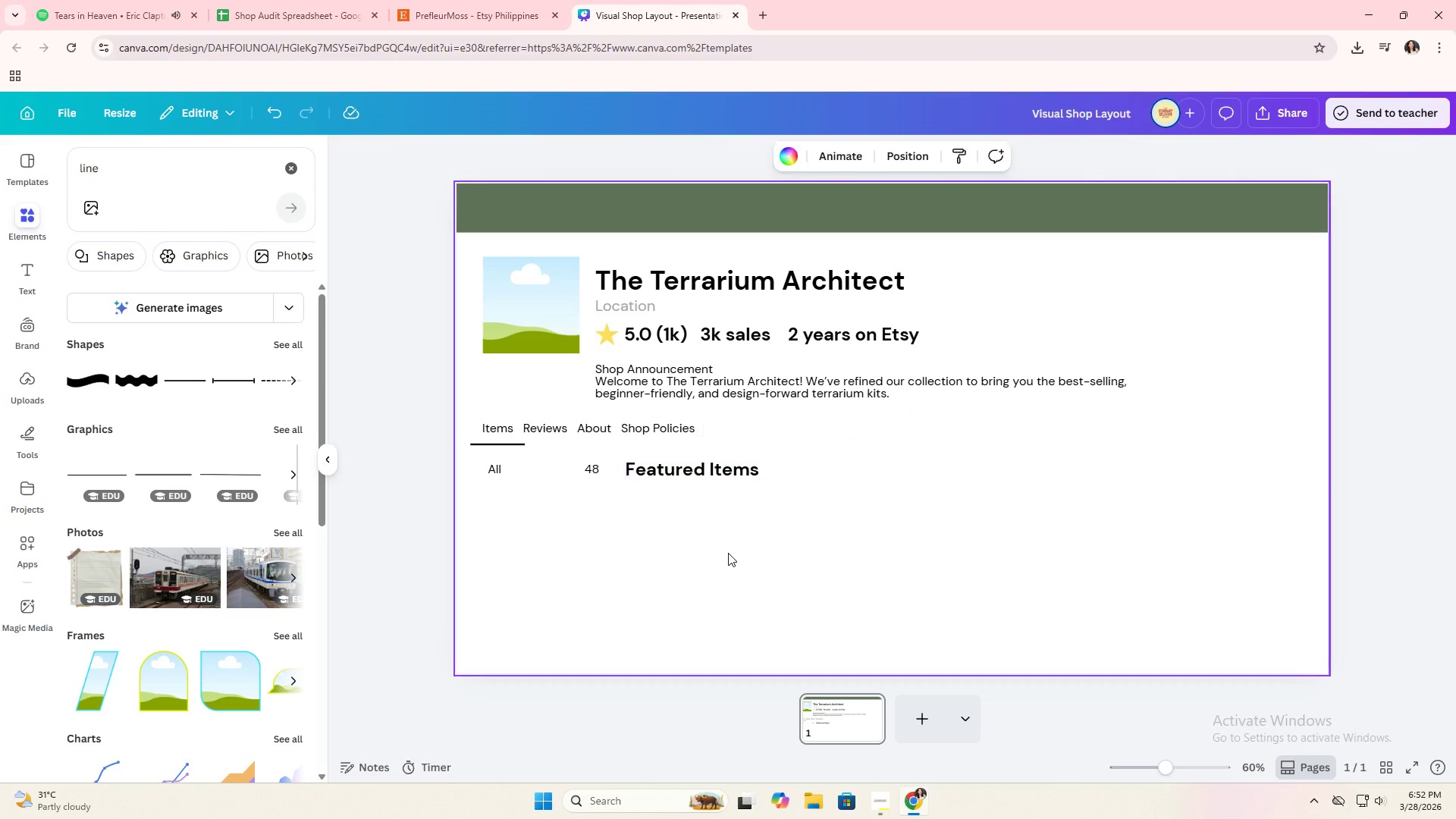 
double_click([728, 553])
 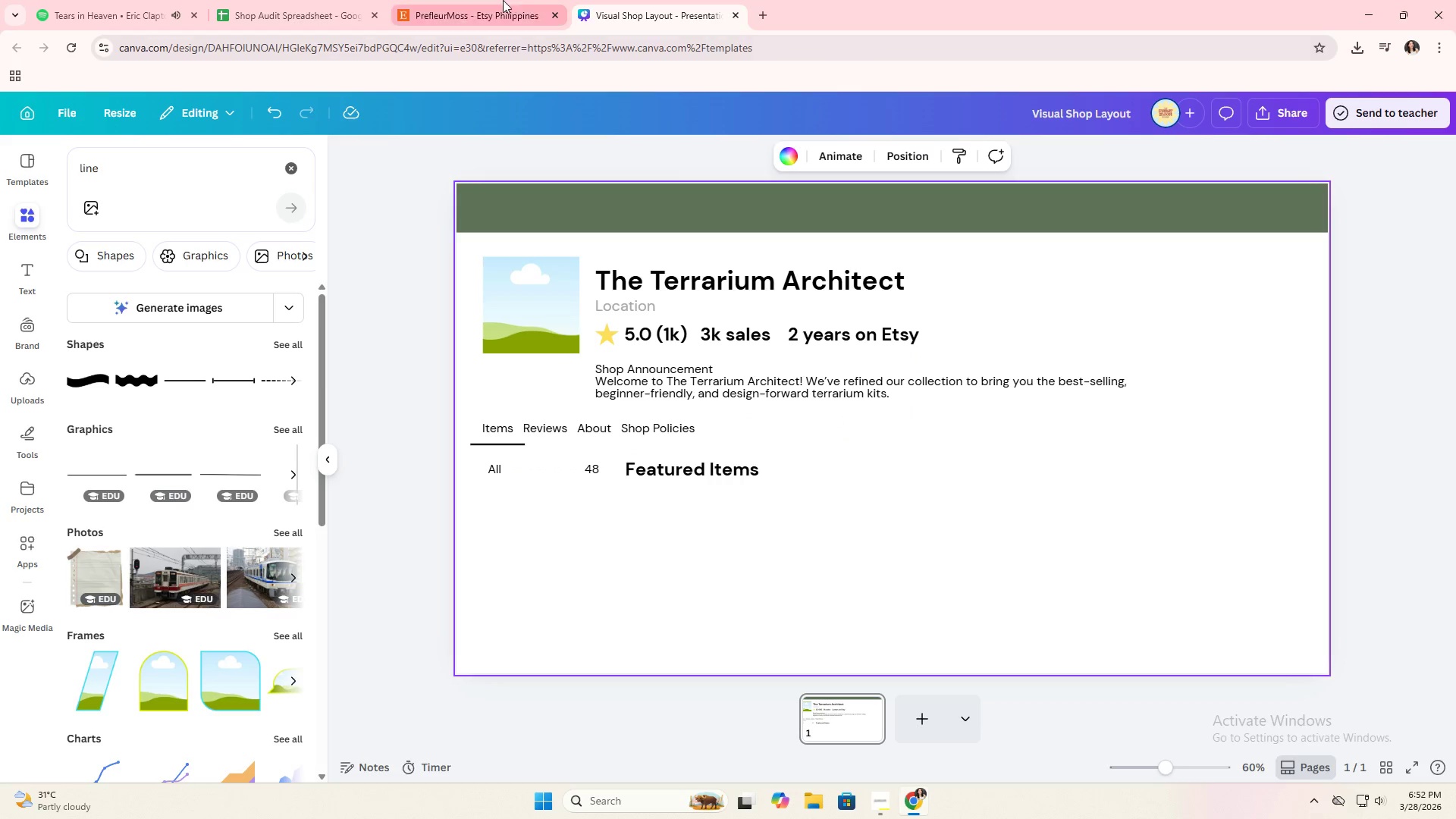 
left_click([546, 0])
 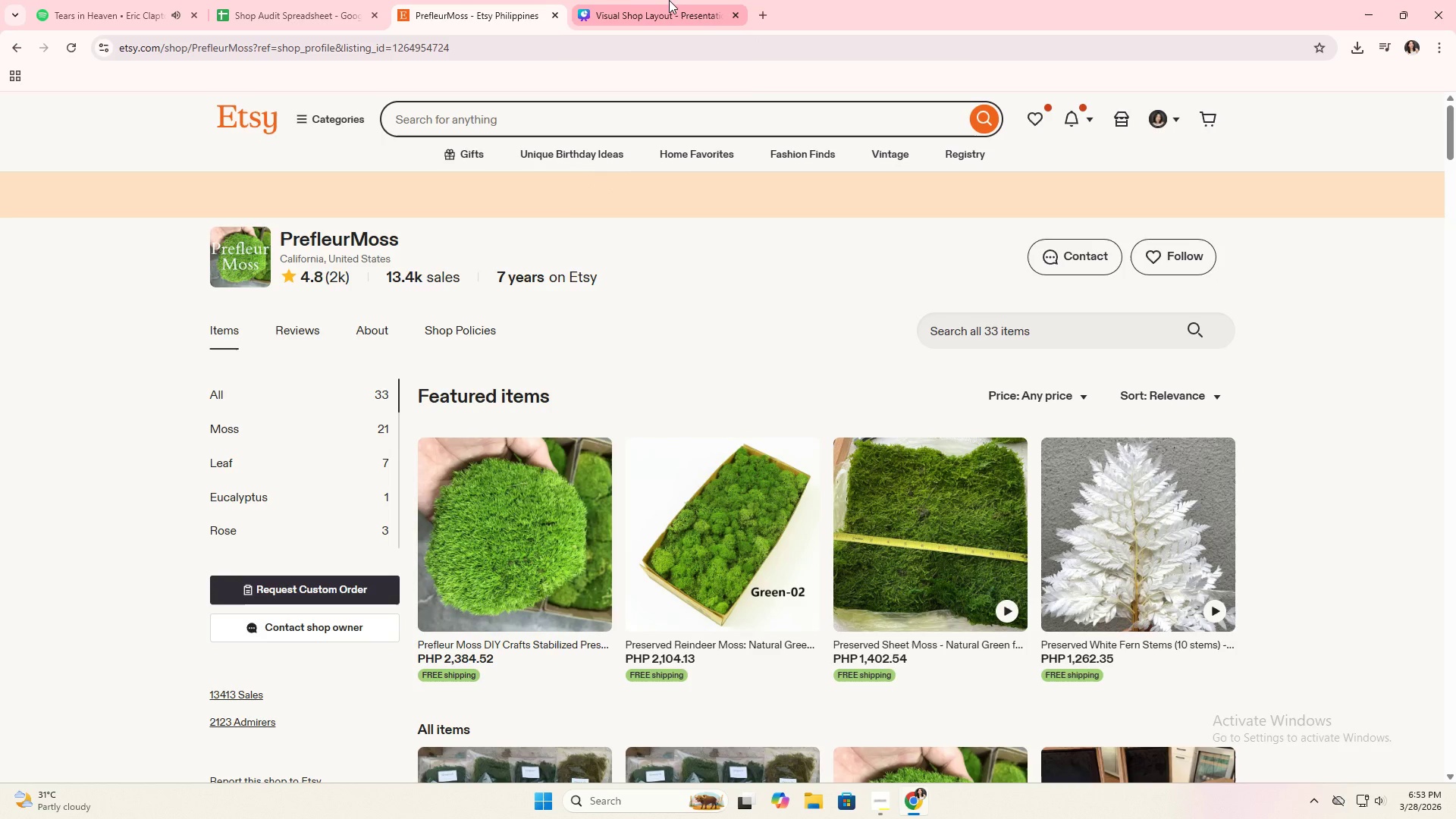 
wait(5.14)
 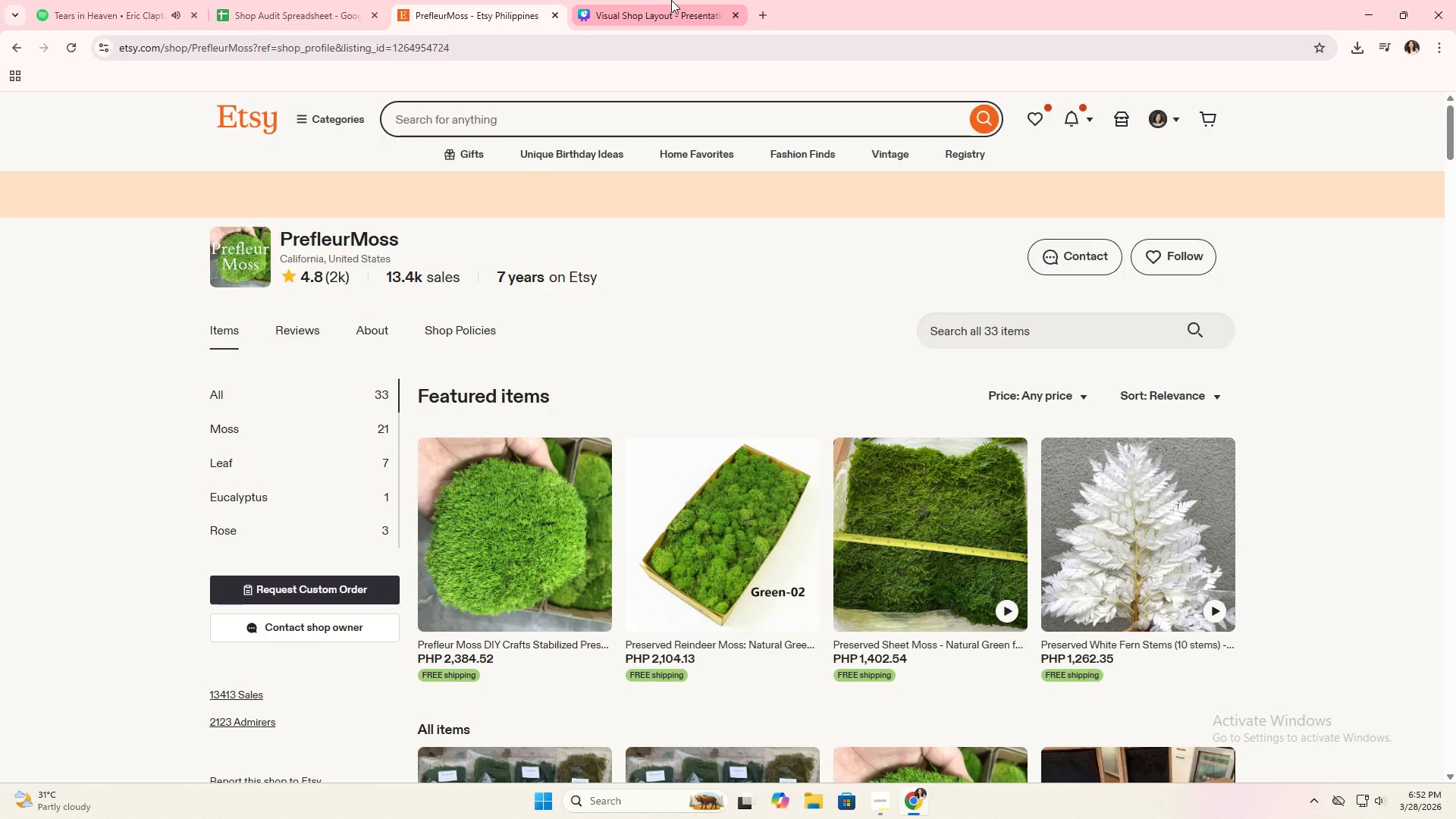 
left_click([670, 0])
 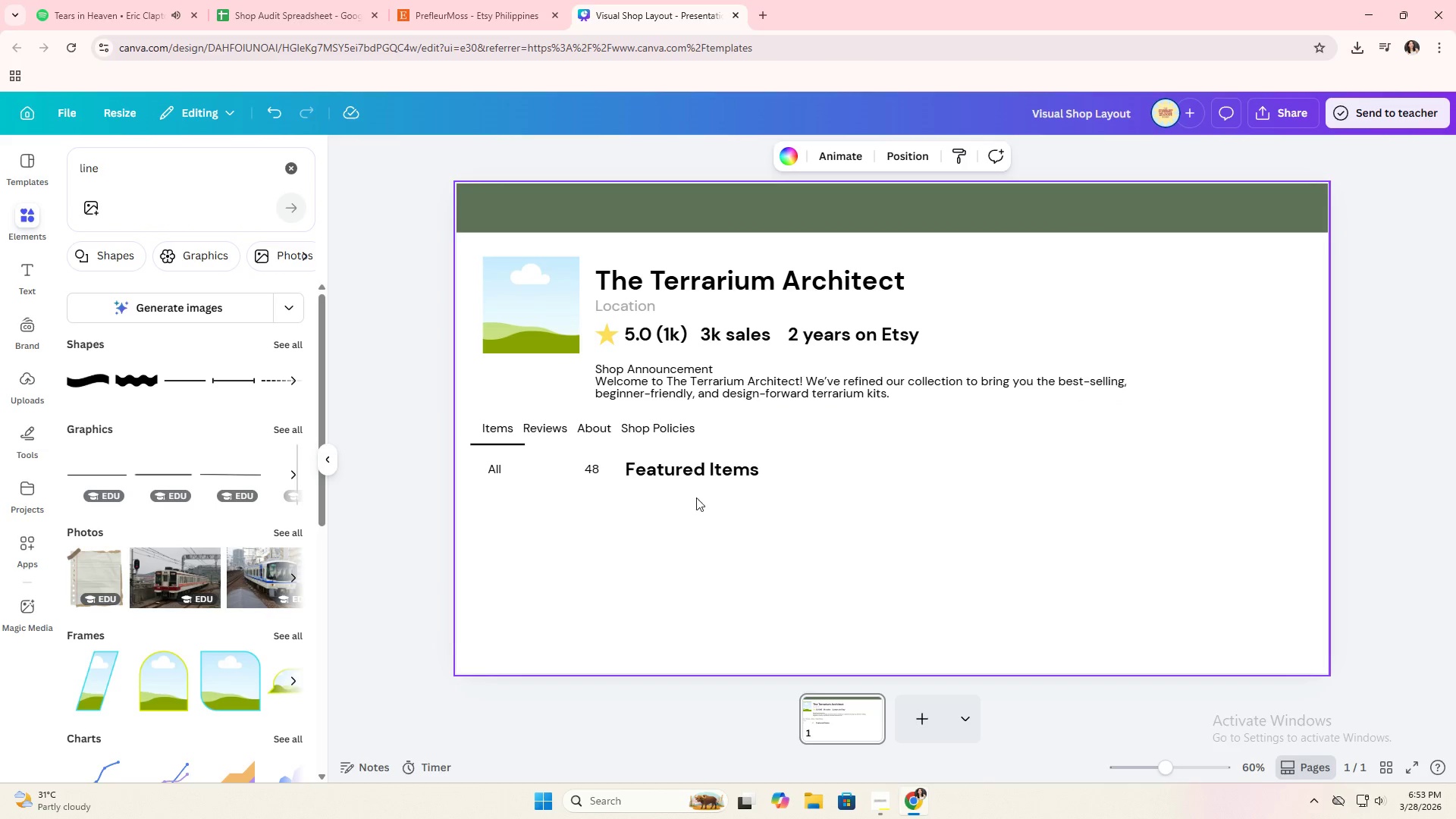 
left_click([530, 265])
 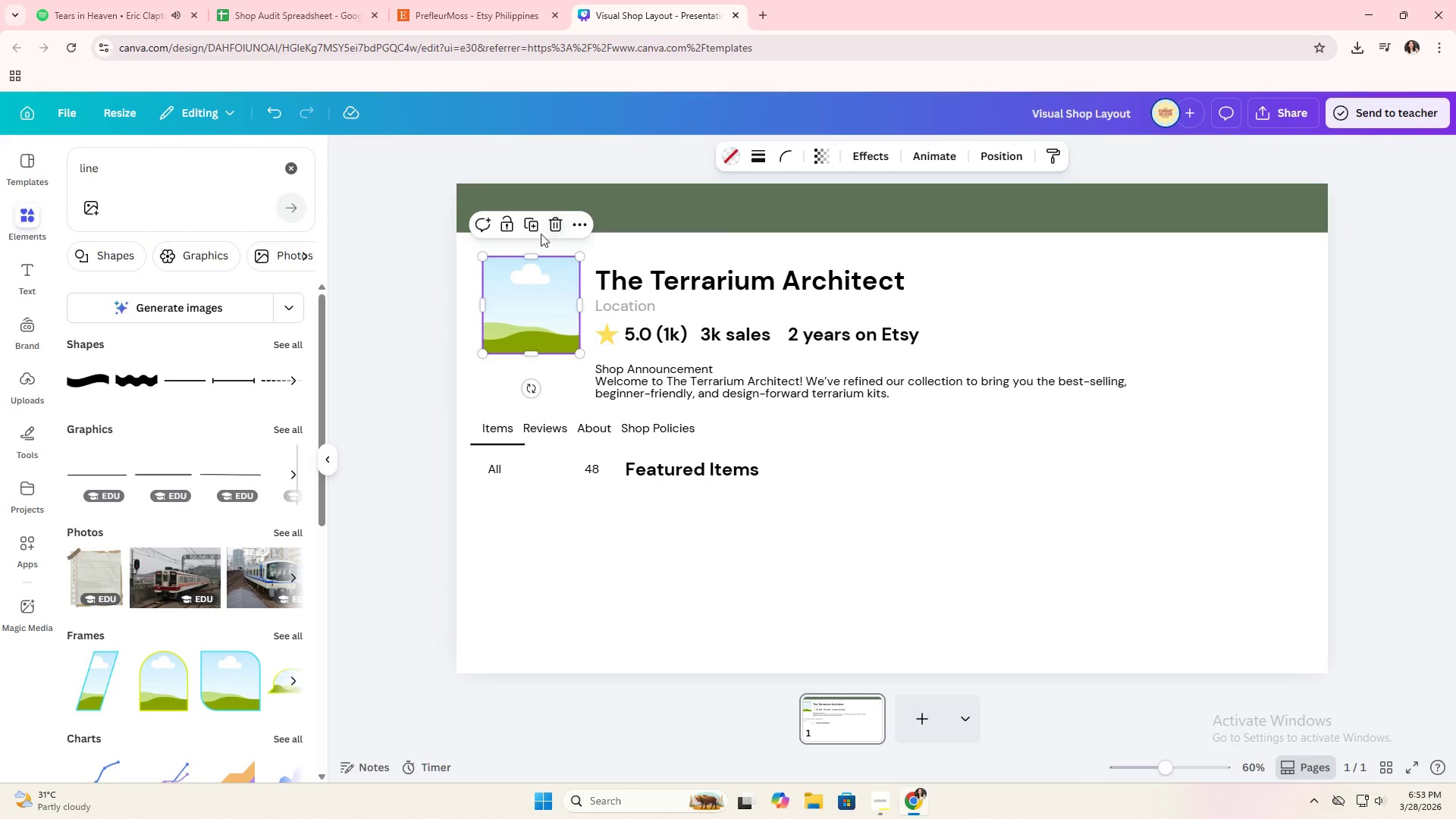 
left_click([532, 230])
 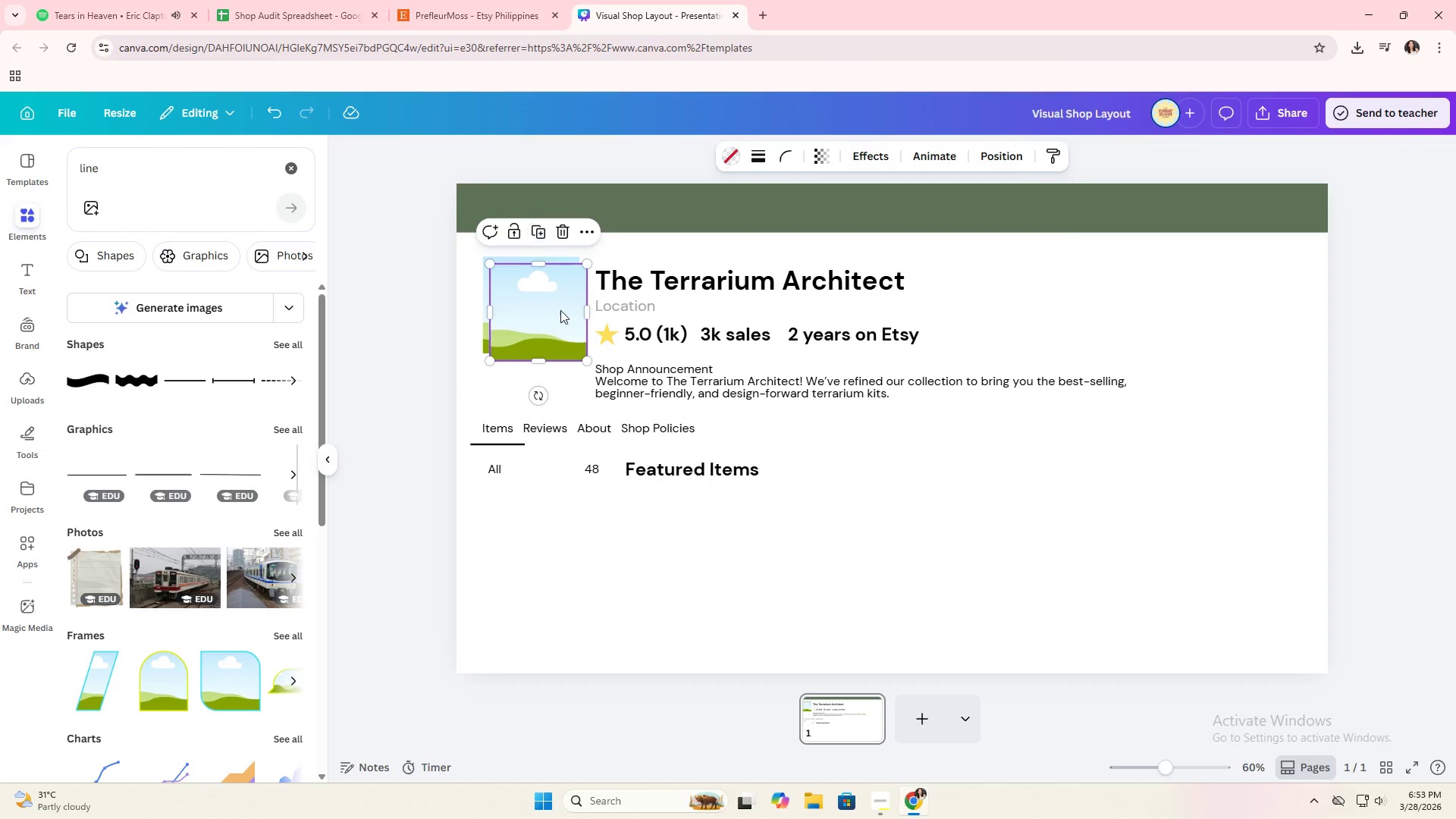 
left_click_drag(start_coordinate=[557, 318], to_coordinate=[713, 583])
 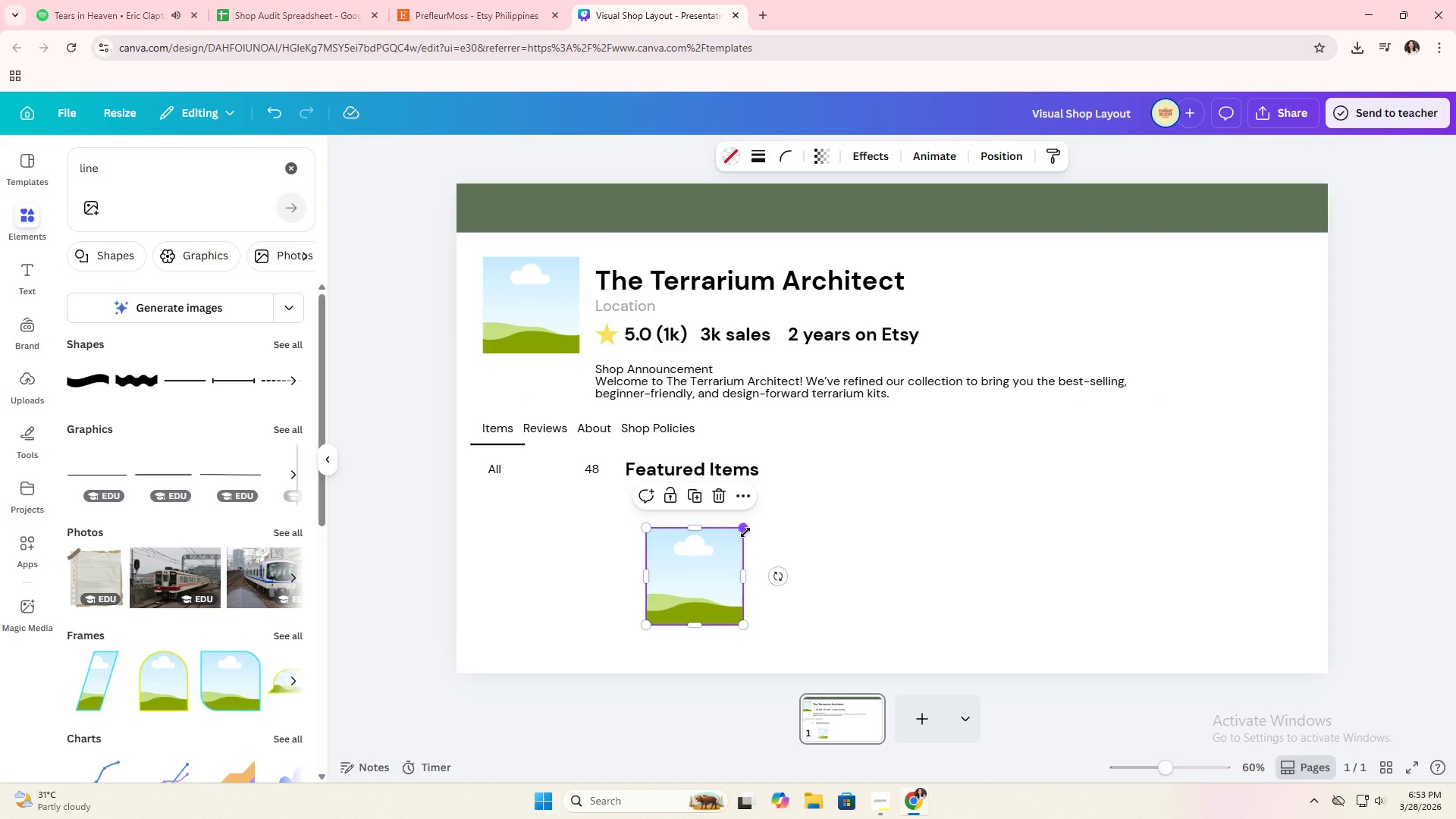 
left_click_drag(start_coordinate=[744, 531], to_coordinate=[864, 519])
 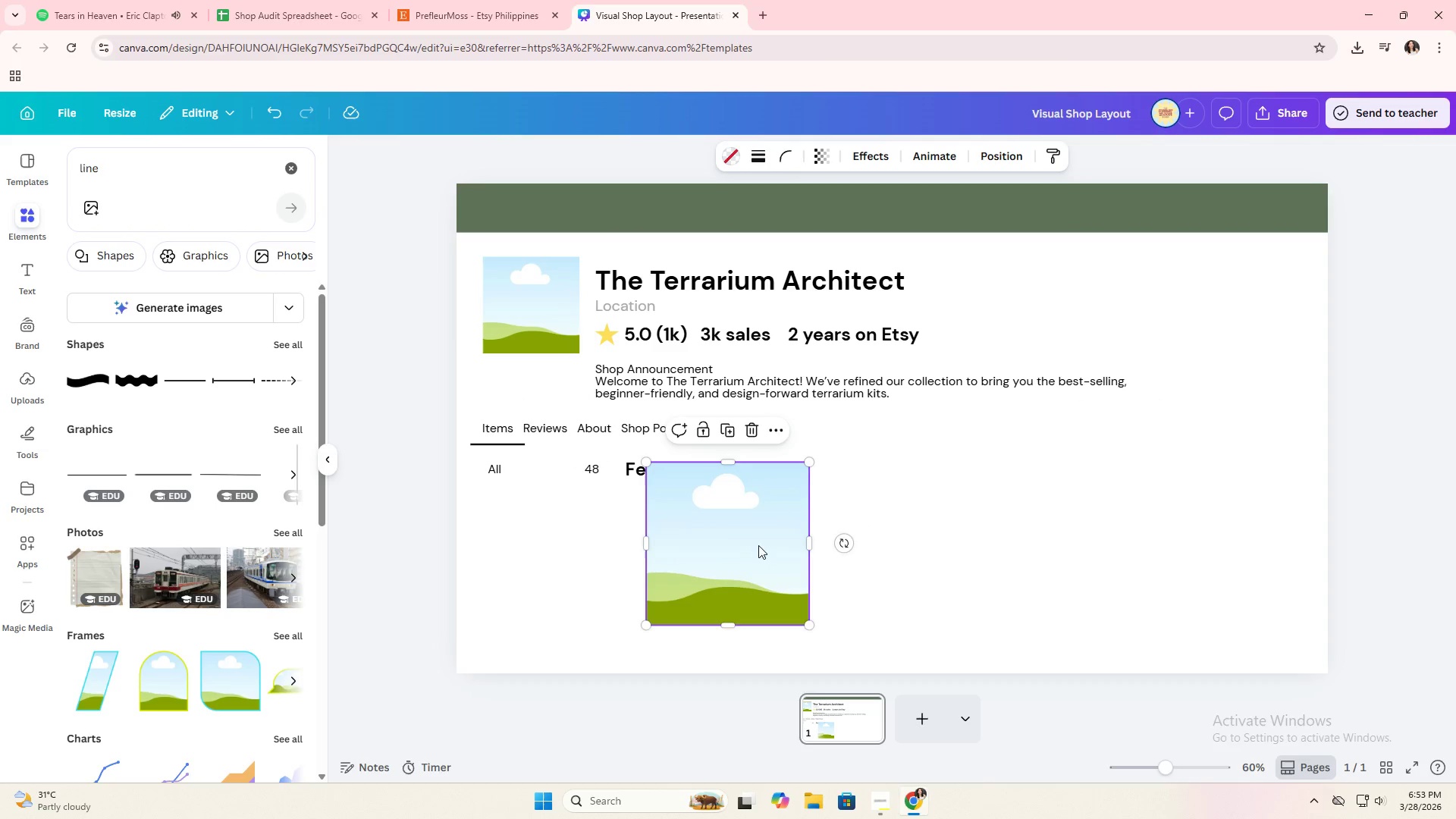 
left_click_drag(start_coordinate=[758, 545], to_coordinate=[736, 571])
 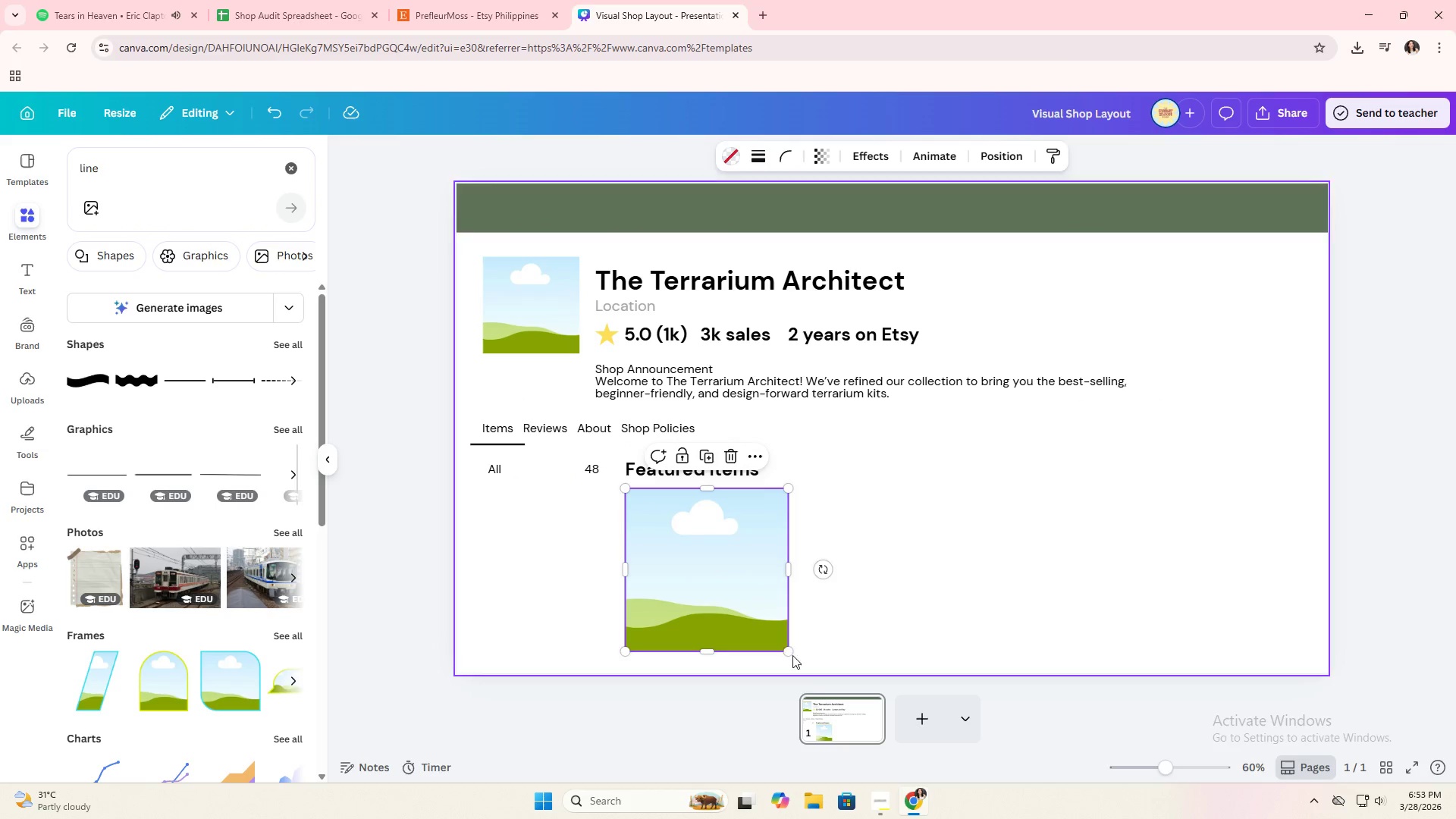 
left_click_drag(start_coordinate=[789, 653], to_coordinate=[776, 645])
 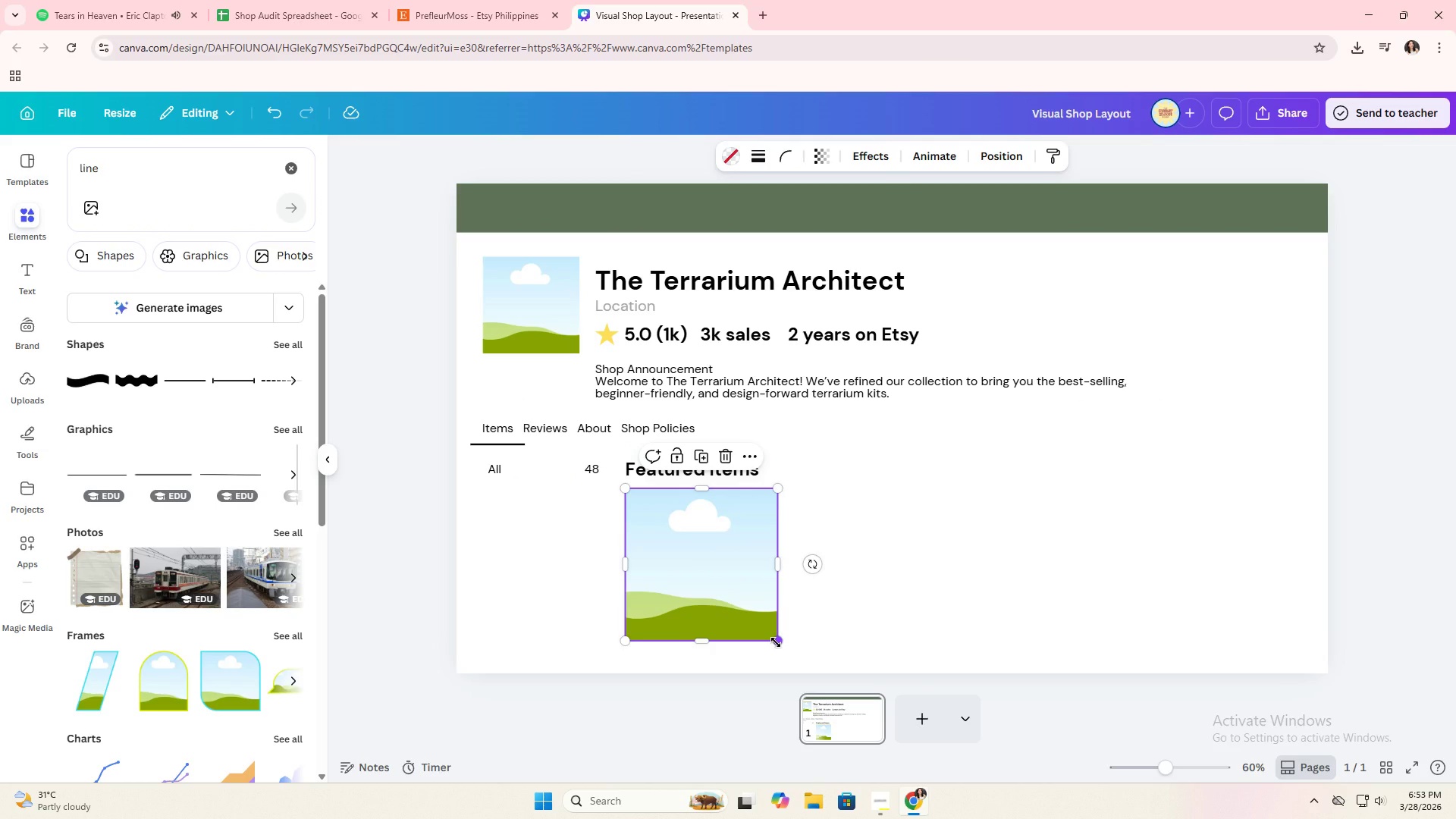 
key(Alt+AltLeft)
 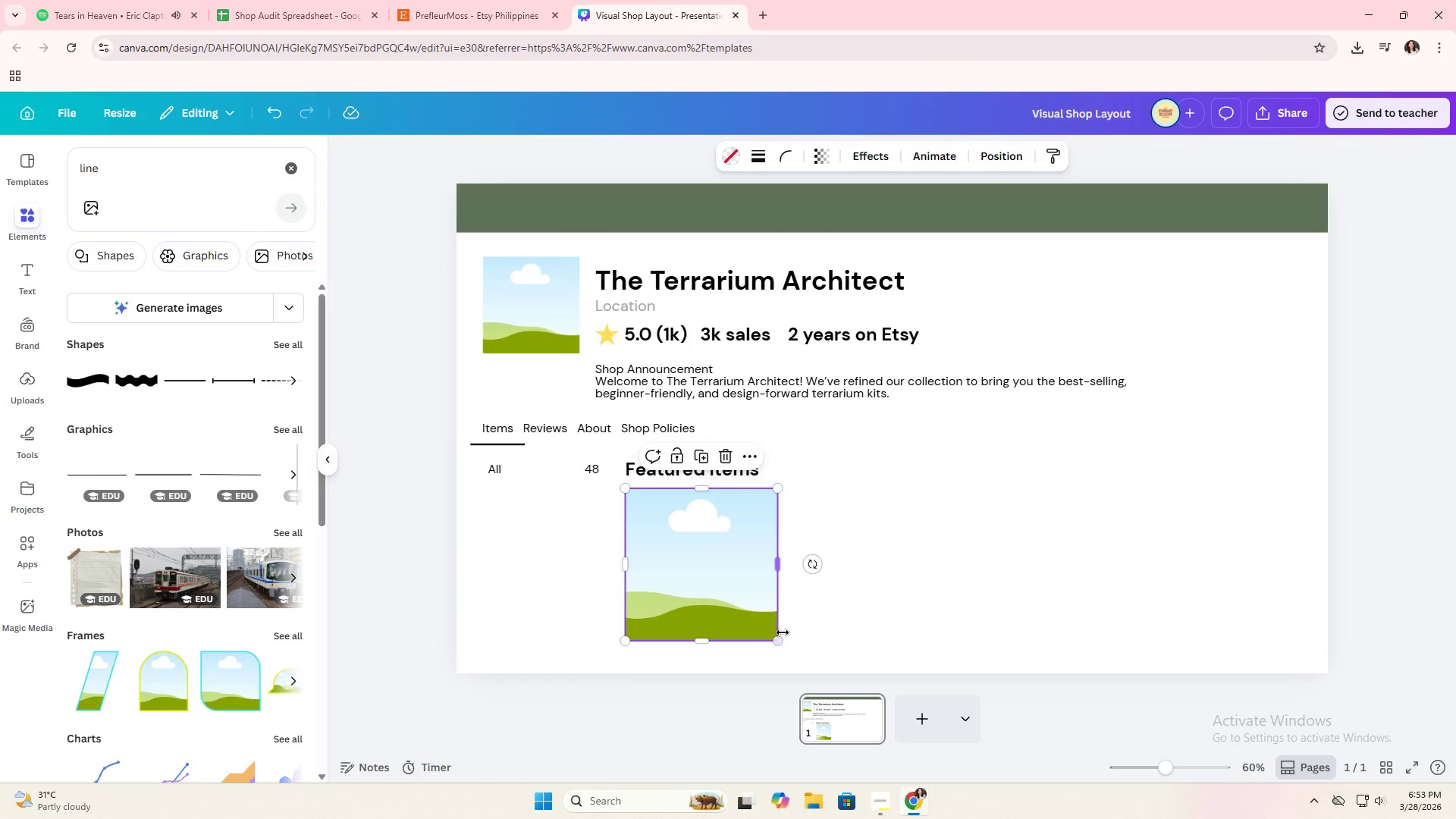 
key(Alt+Tab)